 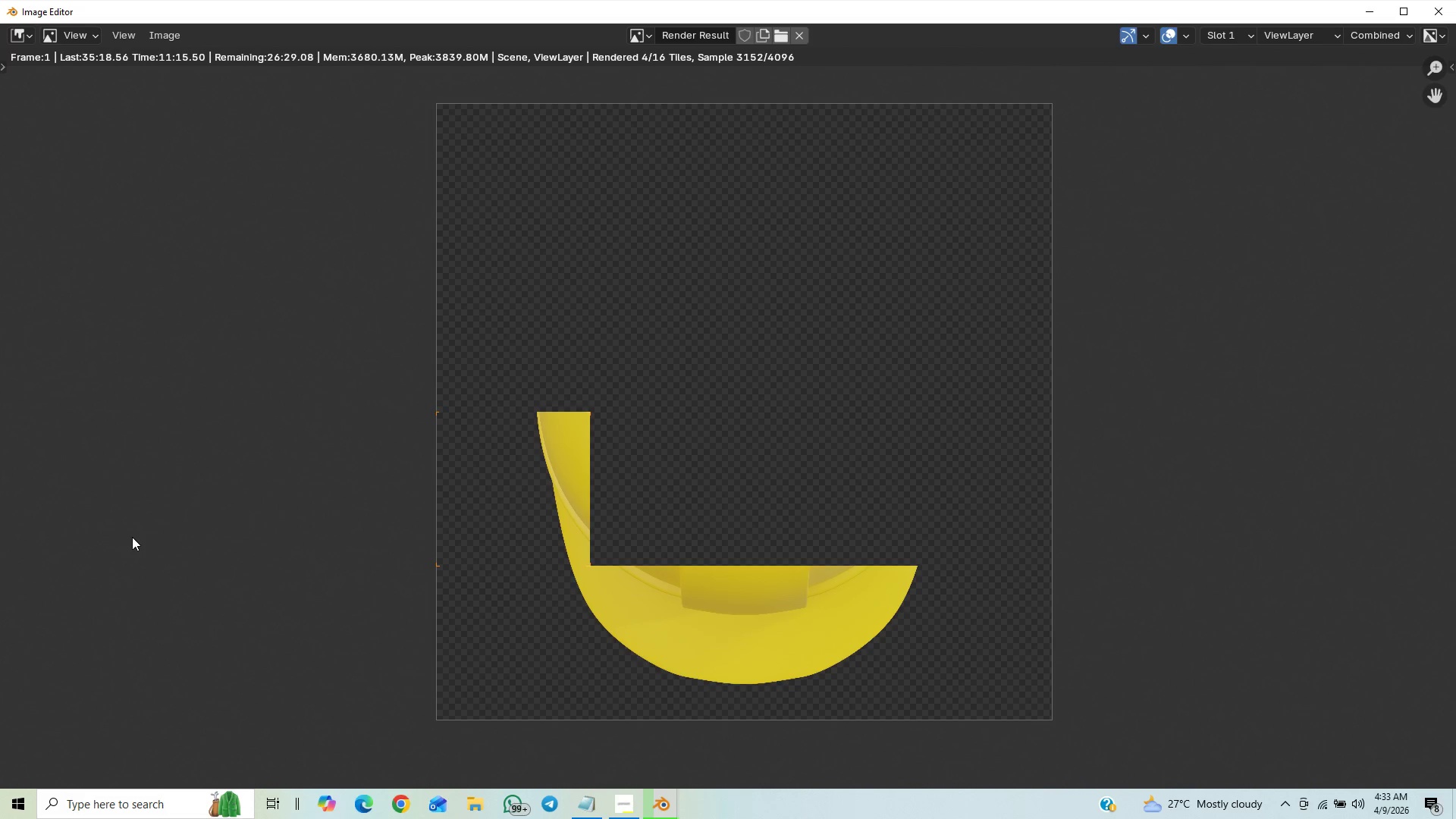 
scroll: coordinate [516, 432], scroll_direction: down, amount: 12.0
 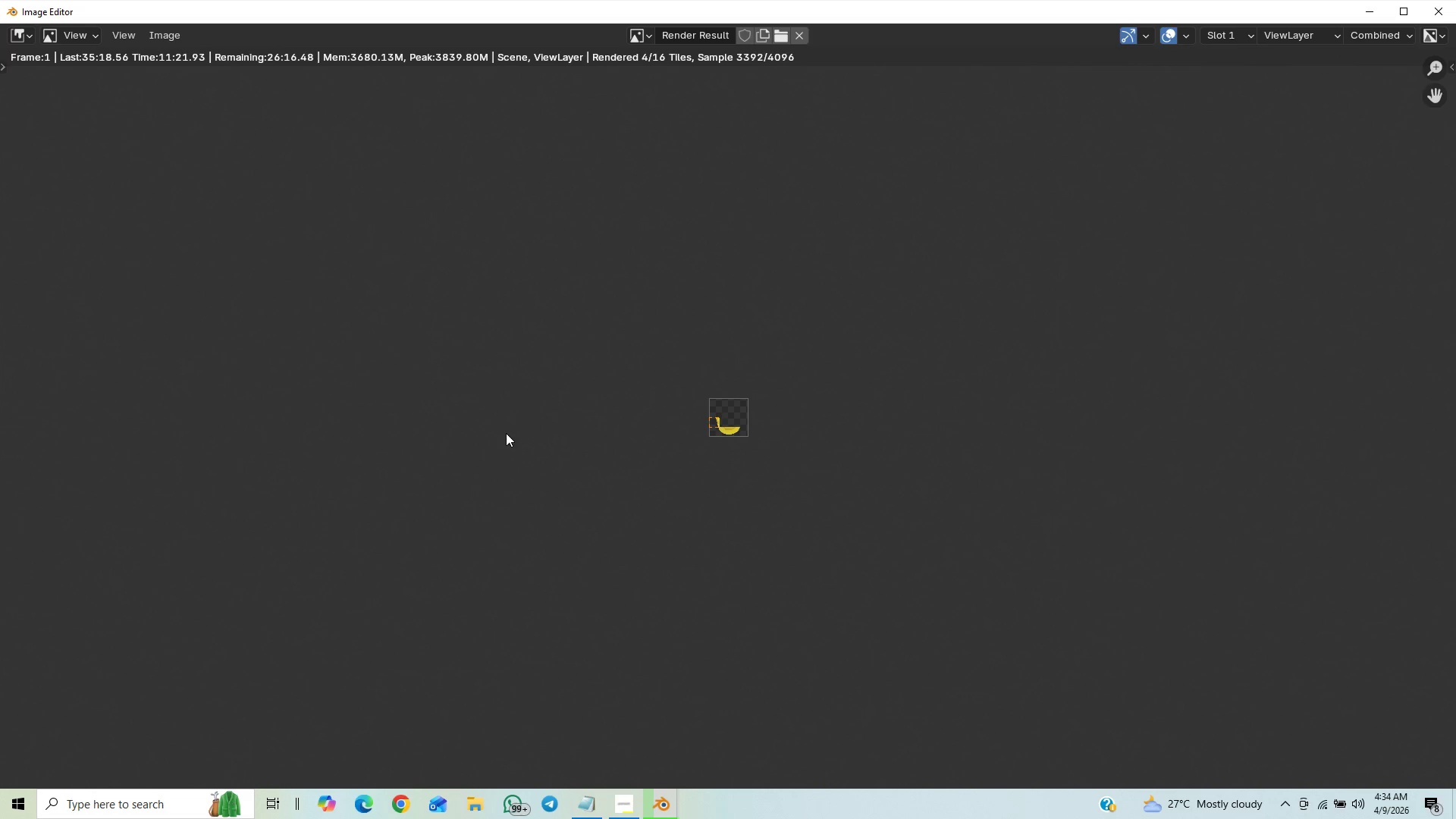 
scroll: coordinate [513, 422], scroll_direction: up, amount: 12.0
 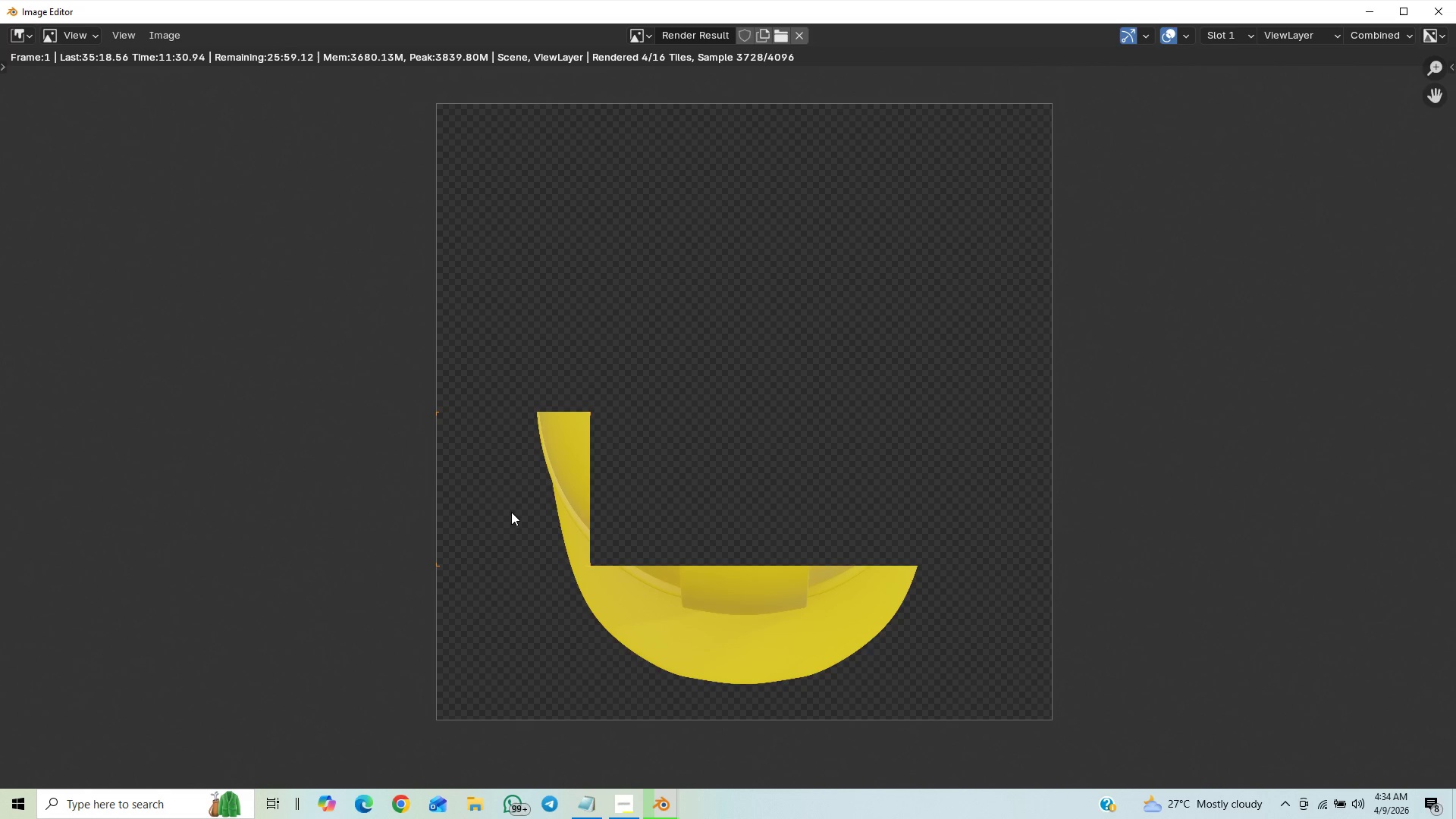 
wait(11.56)
 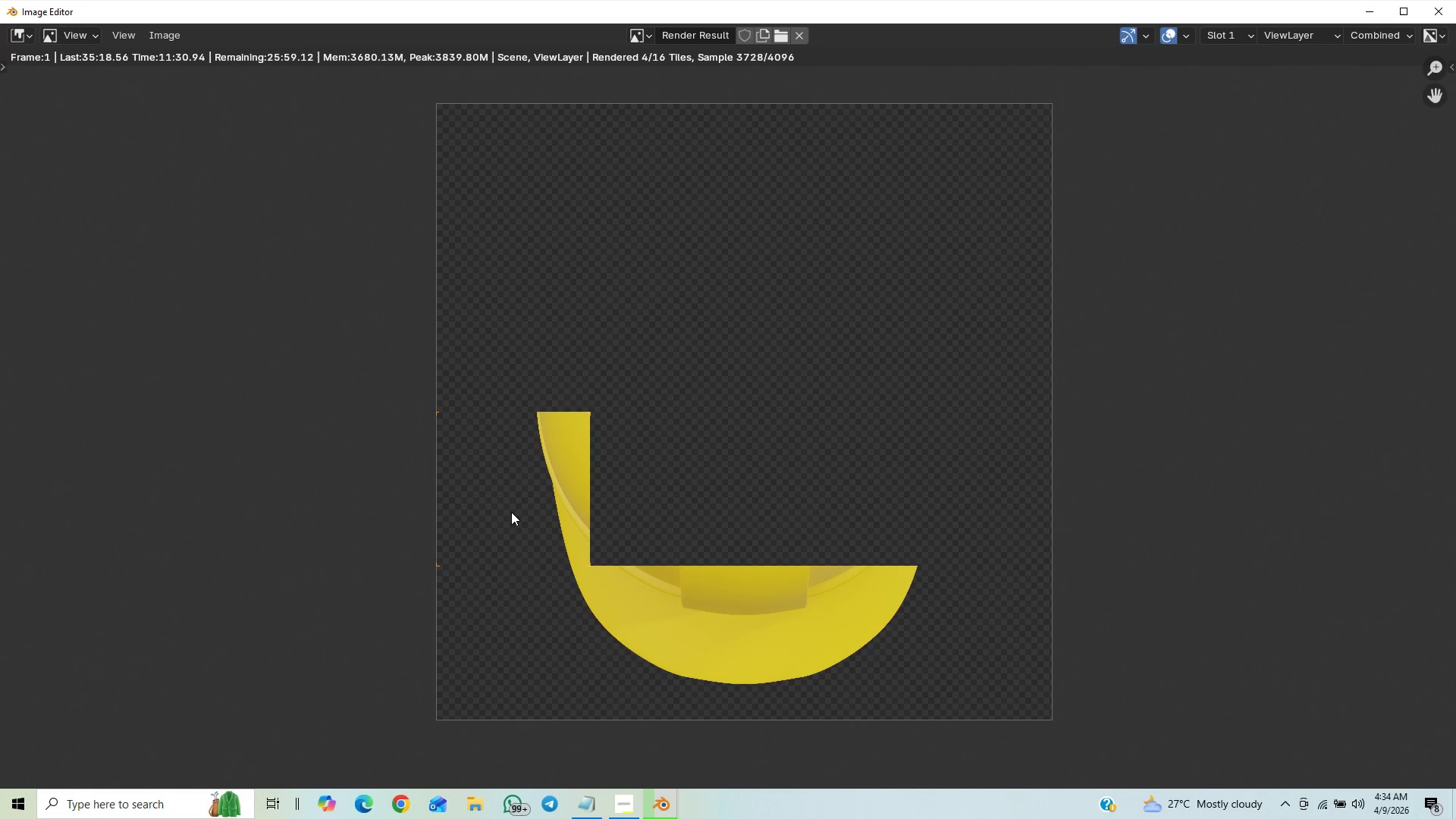 
scroll: coordinate [543, 311], scroll_direction: up, amount: 2.0
 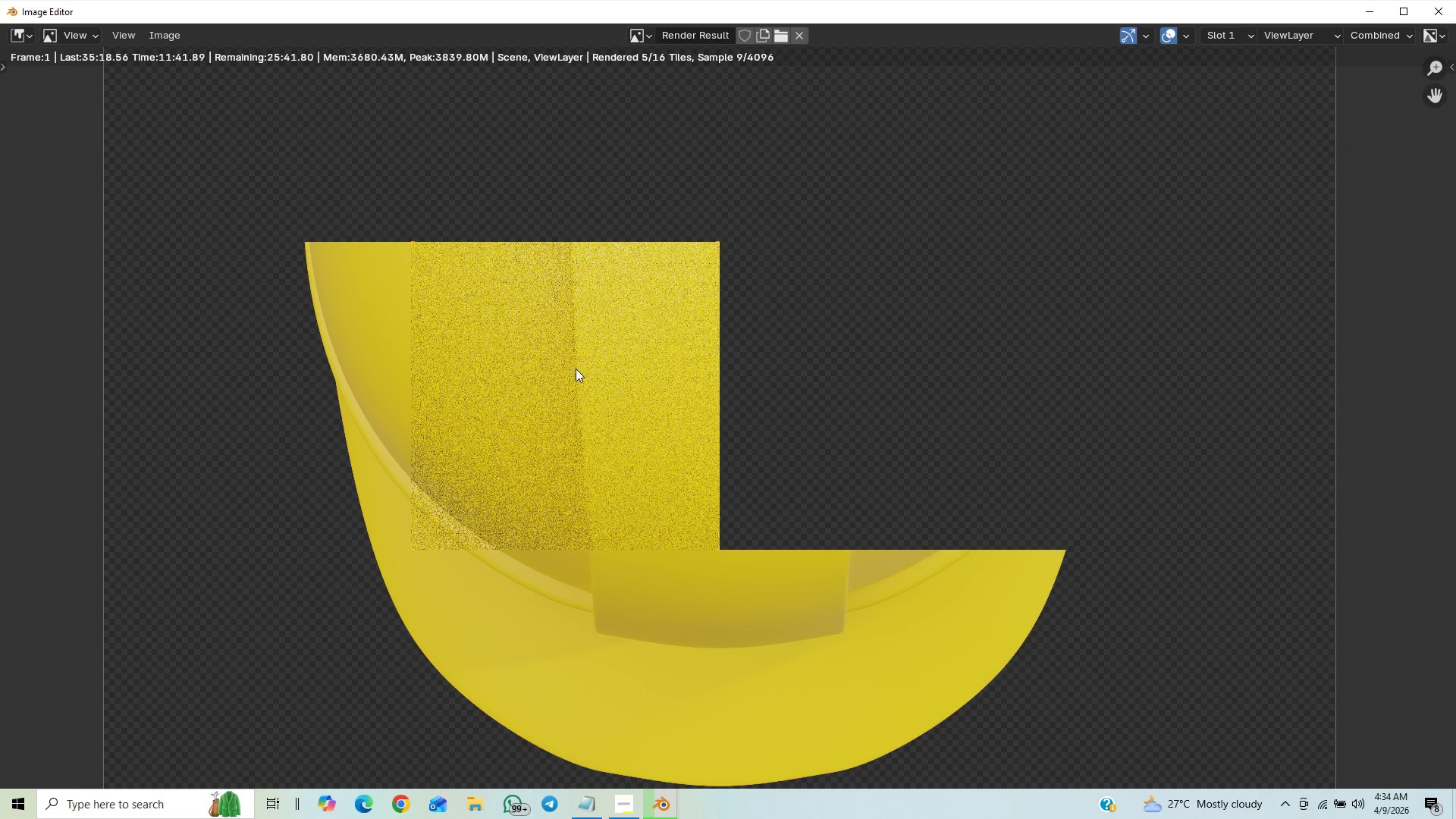 
mouse_move([681, 234])
 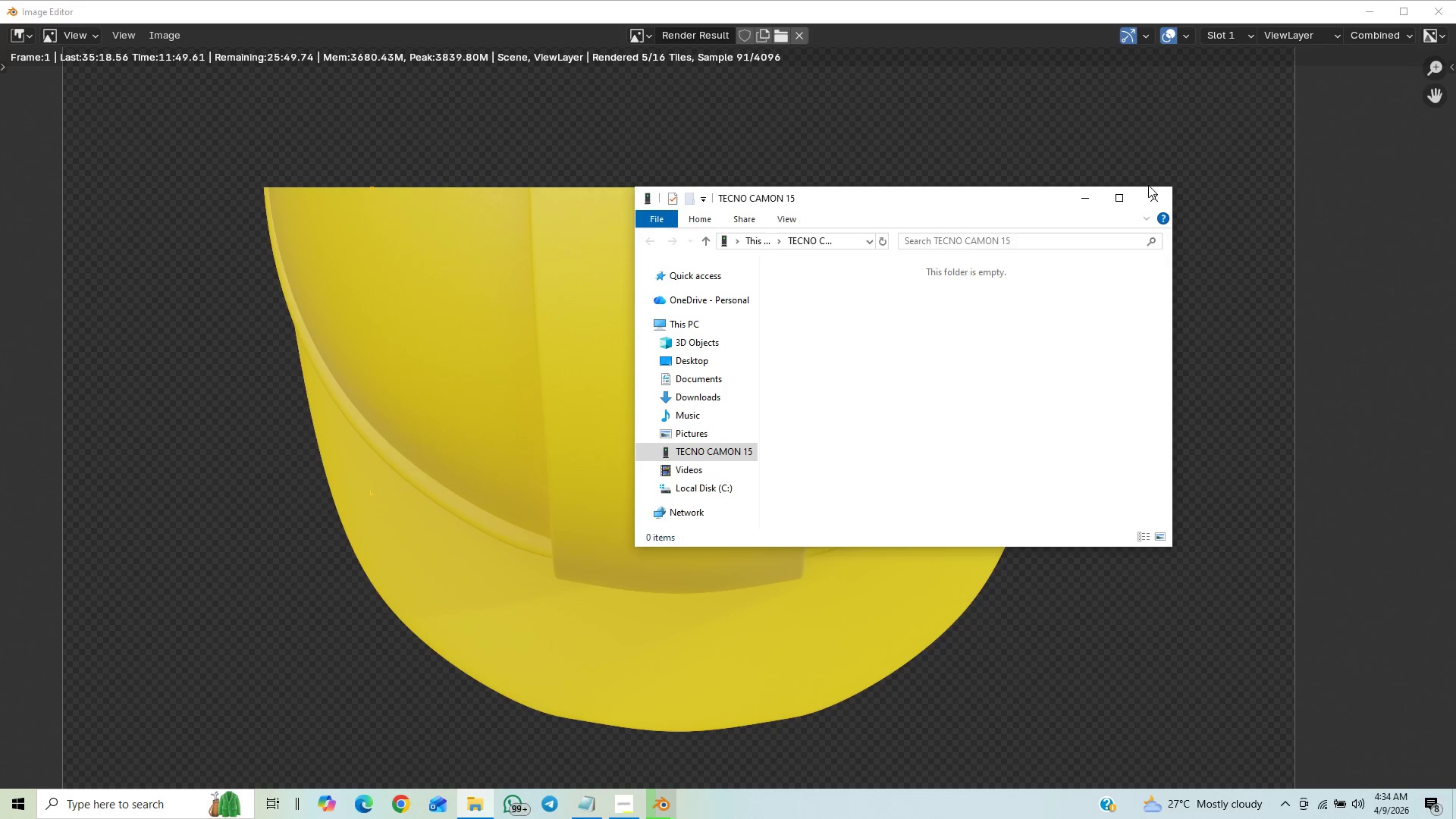 
left_click([1147, 192])
 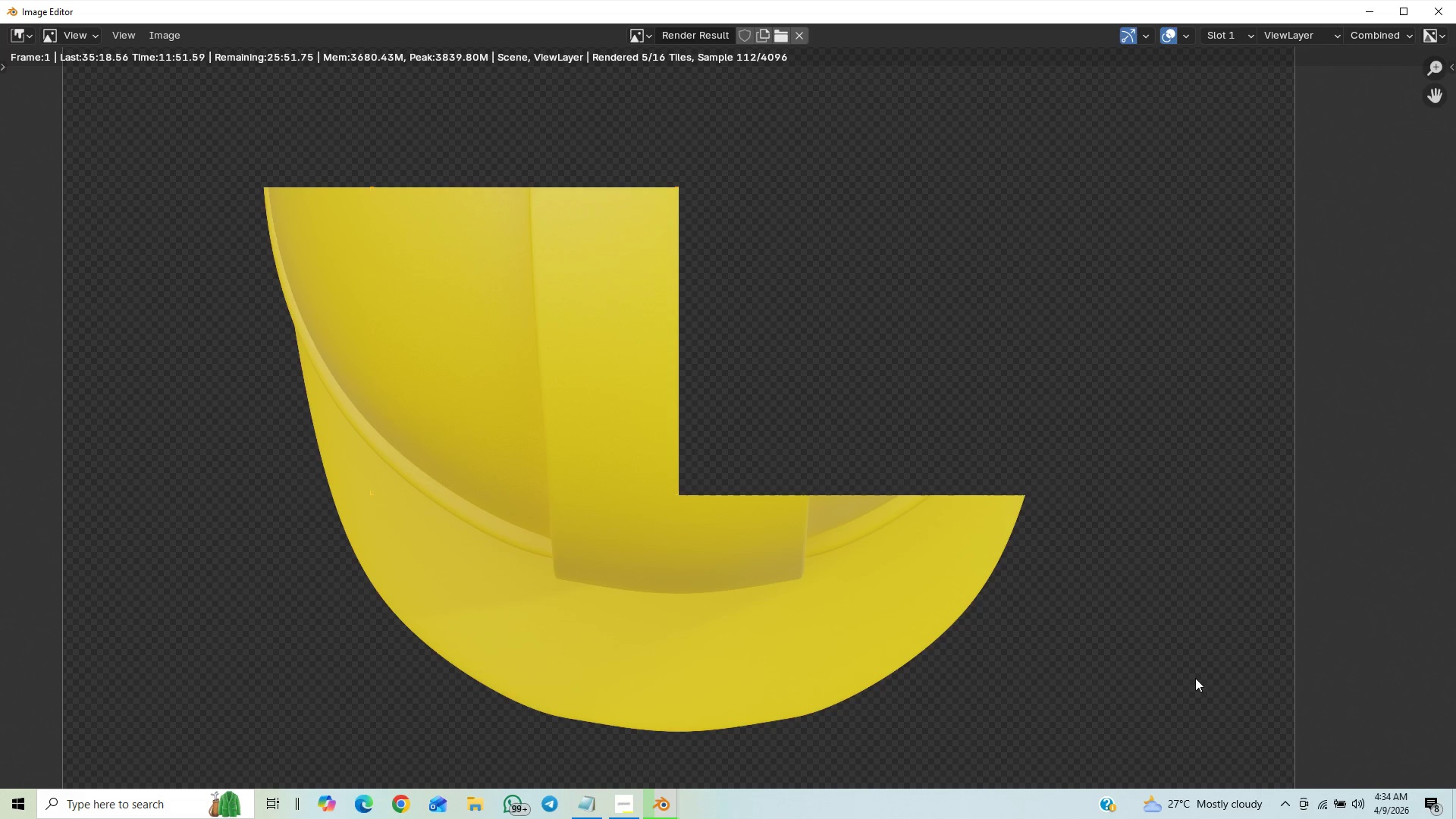 
scroll: coordinate [1172, 676], scroll_direction: down, amount: 2.0
 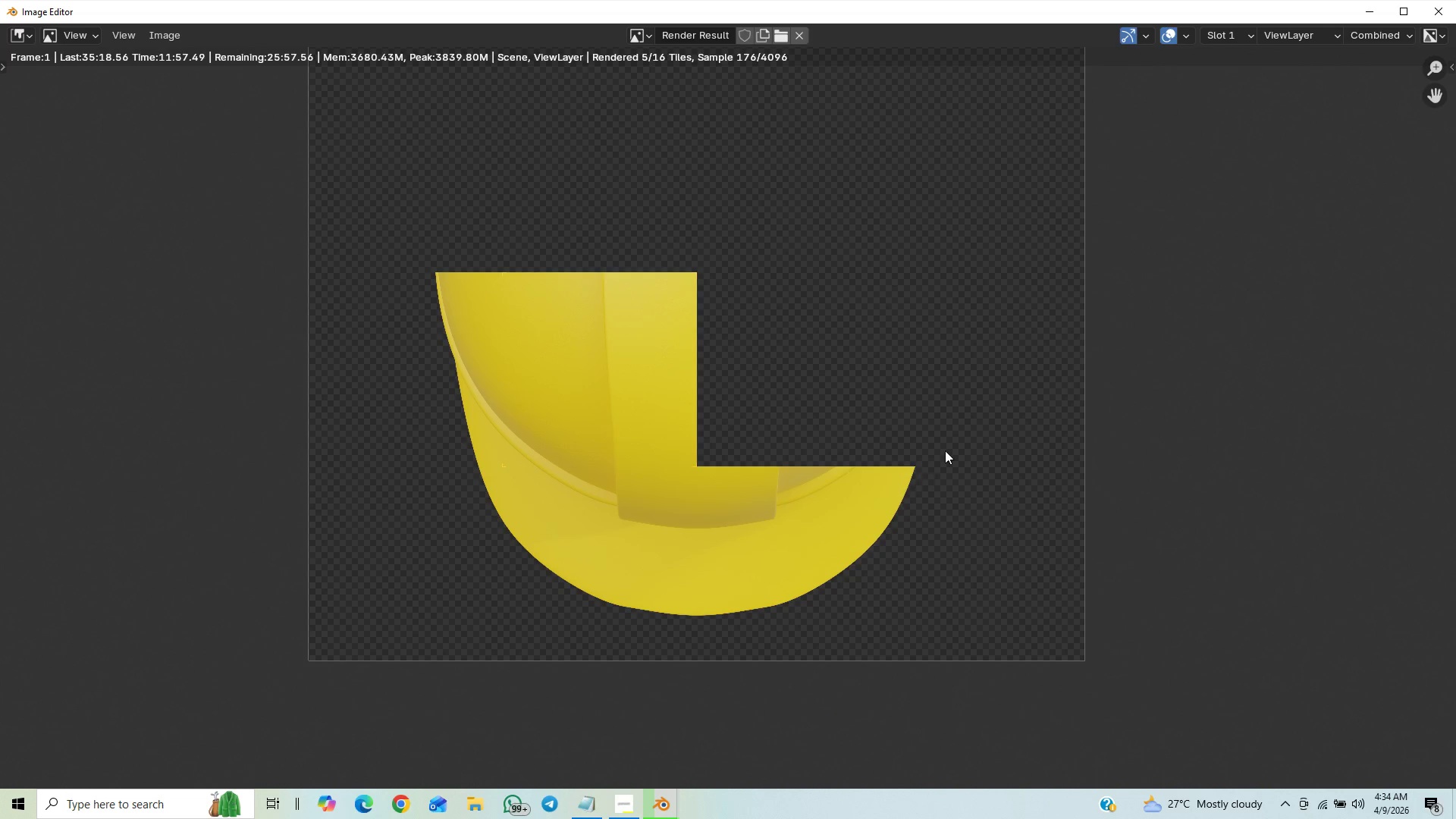 
wait(5.14)
 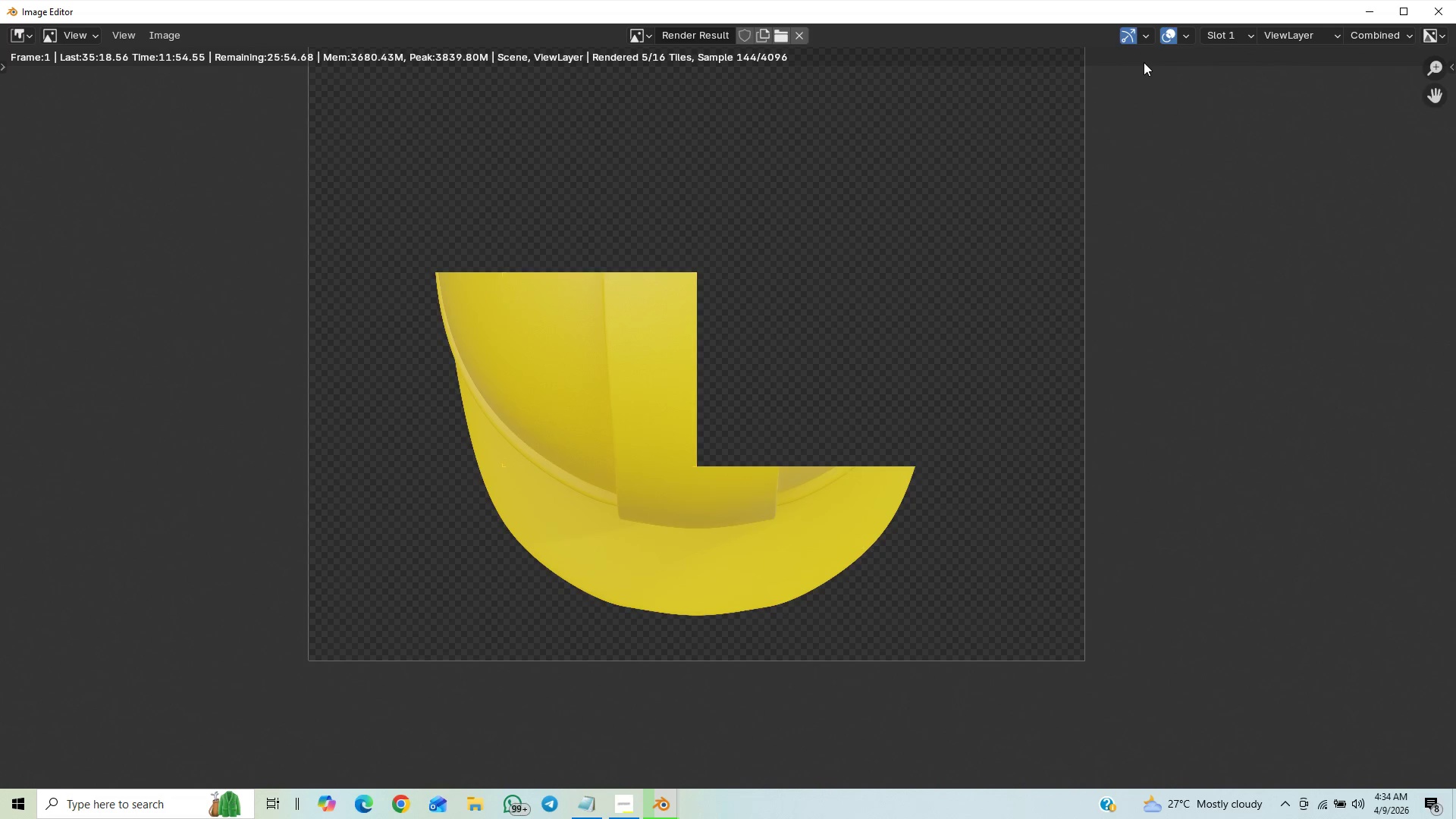 
scroll: coordinate [1299, 632], scroll_direction: up, amount: 2.0
 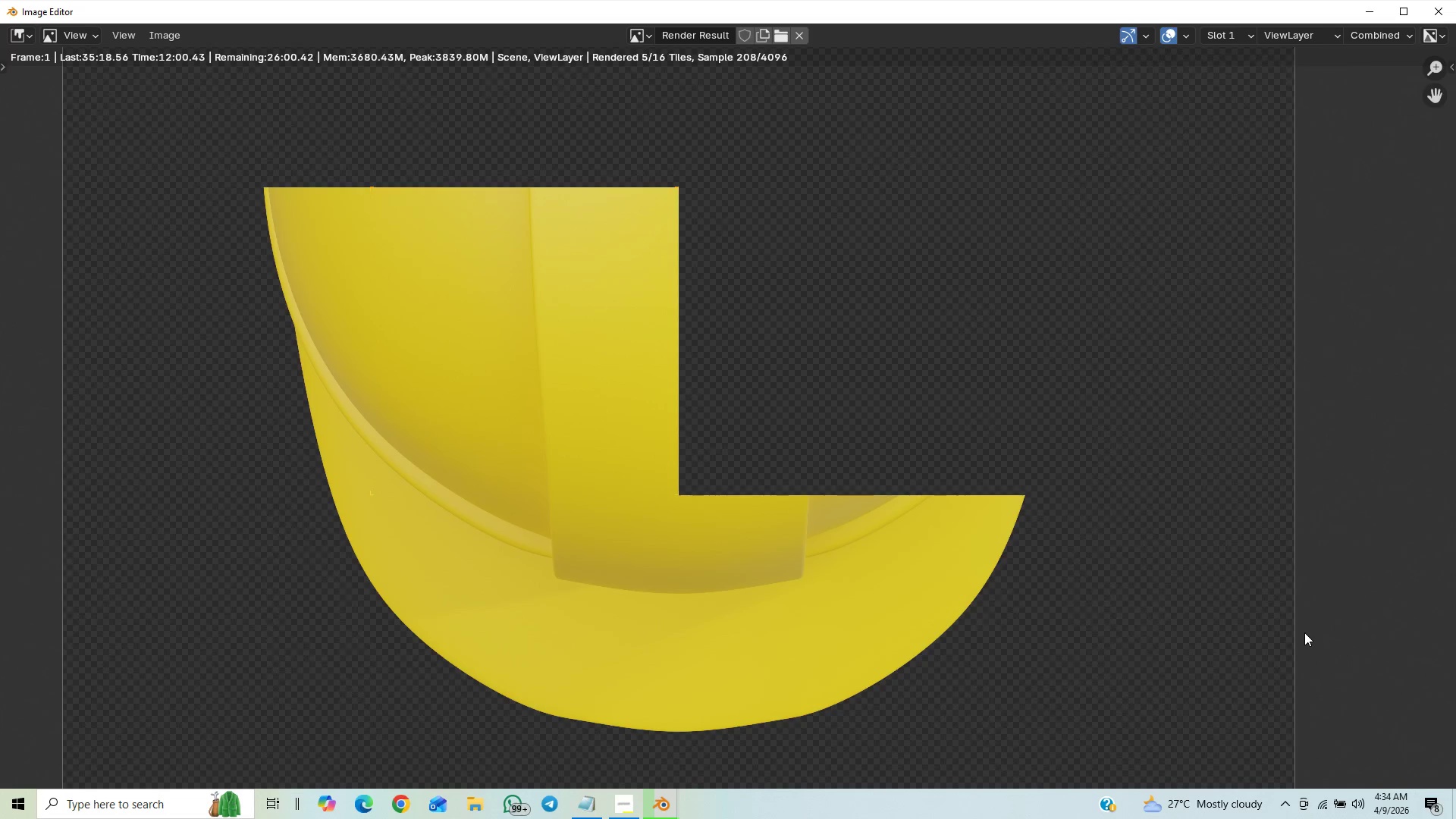 
scroll: coordinate [1304, 632], scroll_direction: down, amount: 3.0
 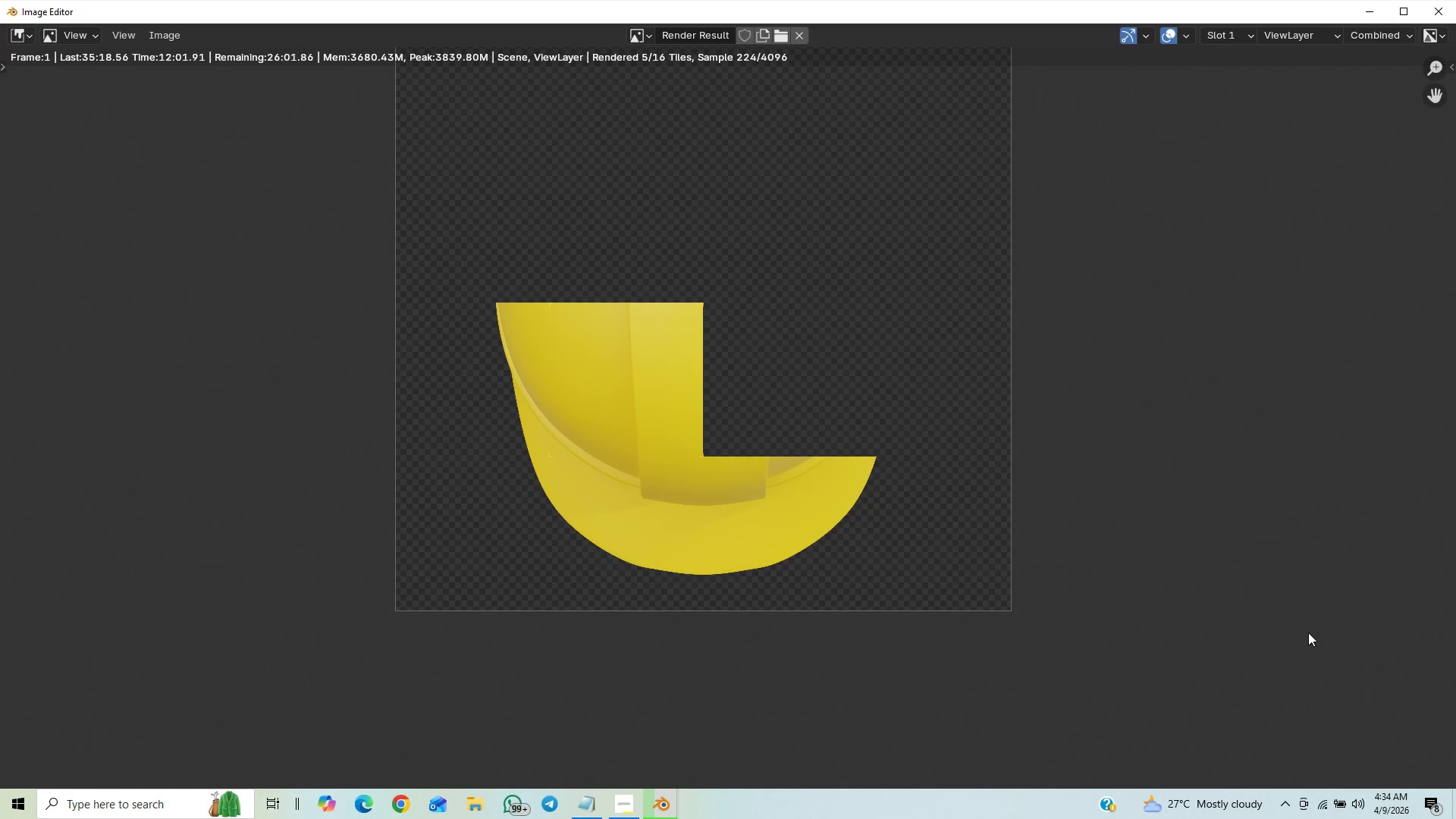 
scroll: coordinate [1312, 634], scroll_direction: up, amount: 4.0
 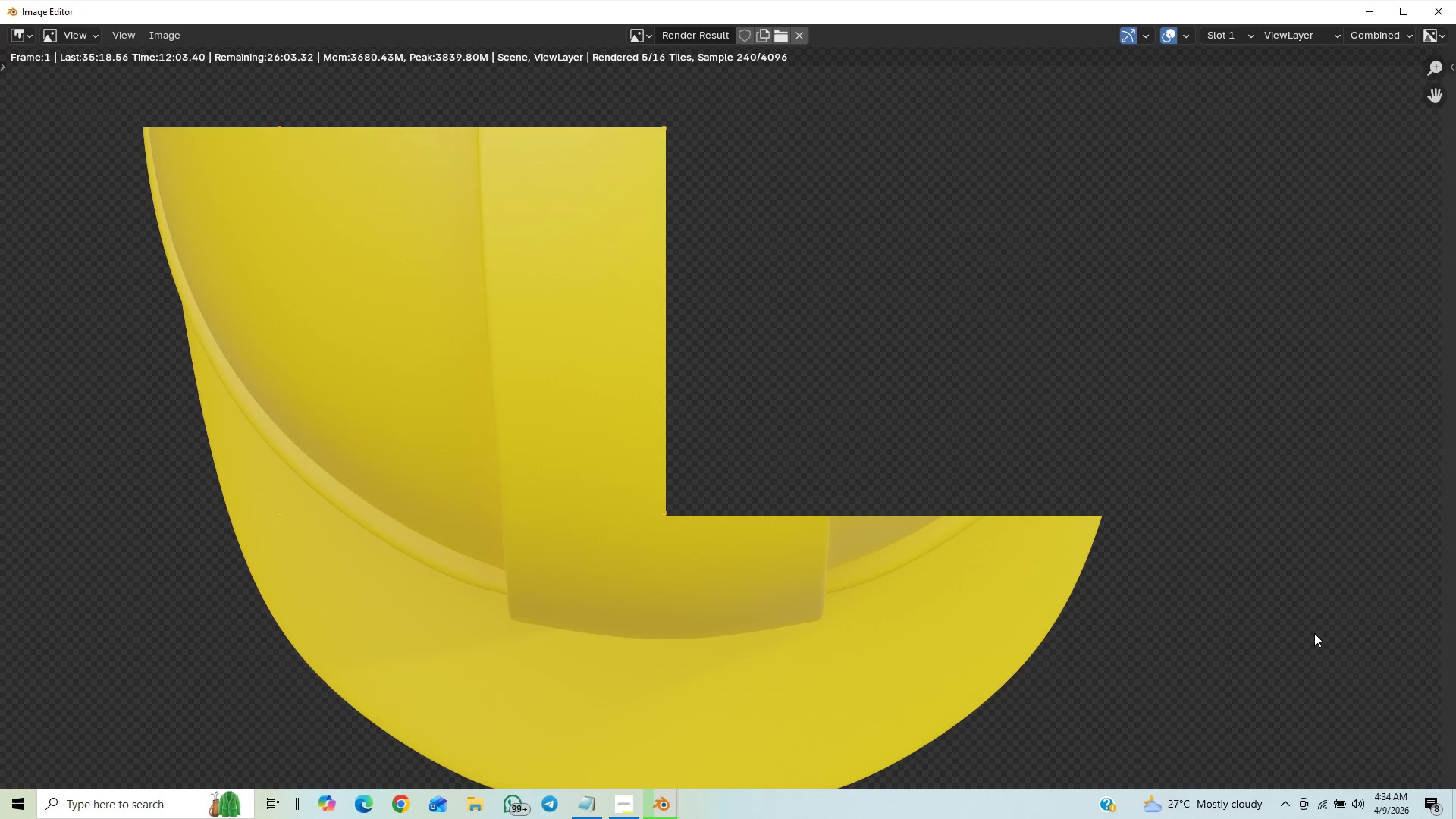 
scroll: coordinate [1314, 633], scroll_direction: down, amount: 1.0
 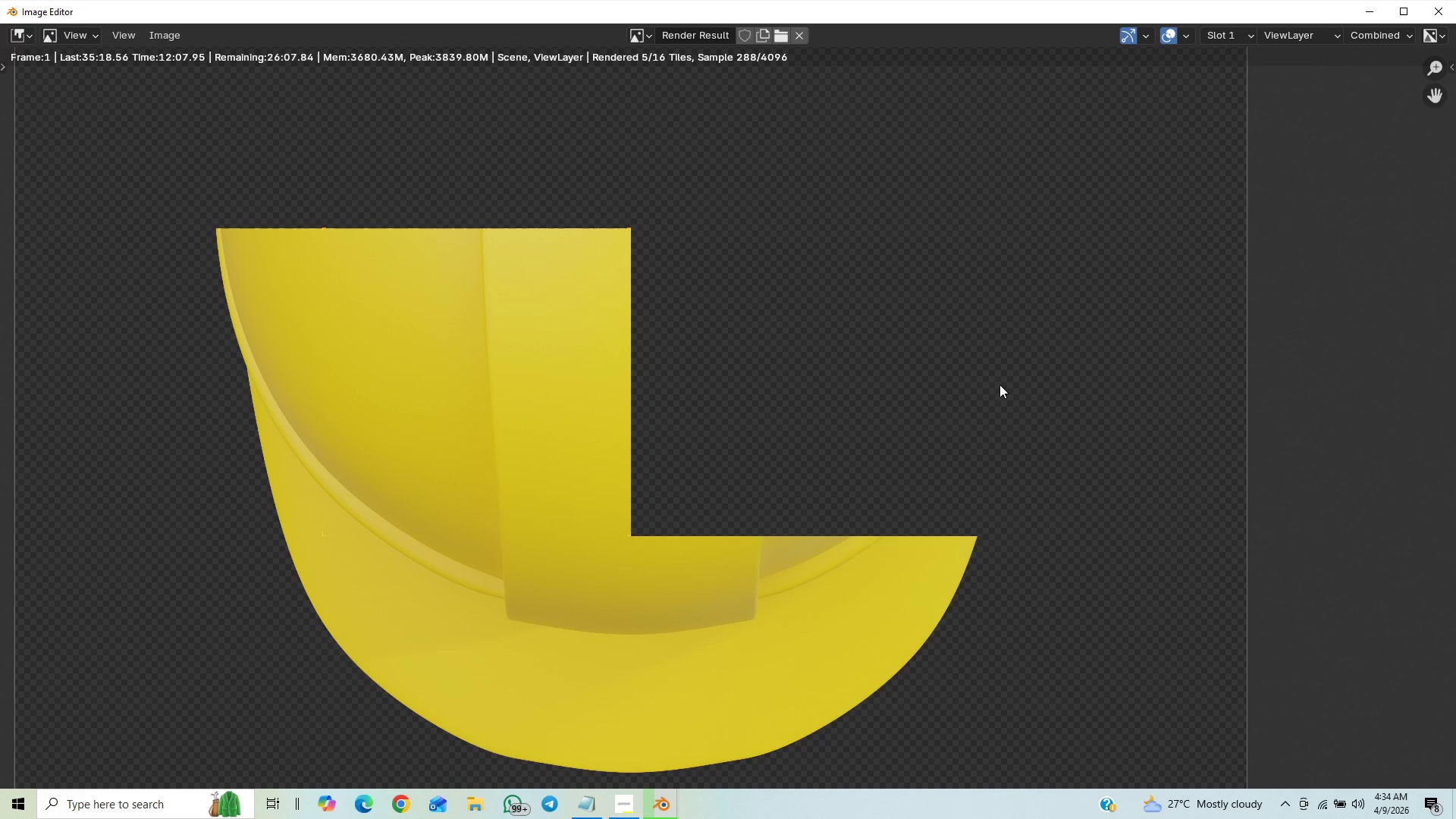 
wait(5.29)
 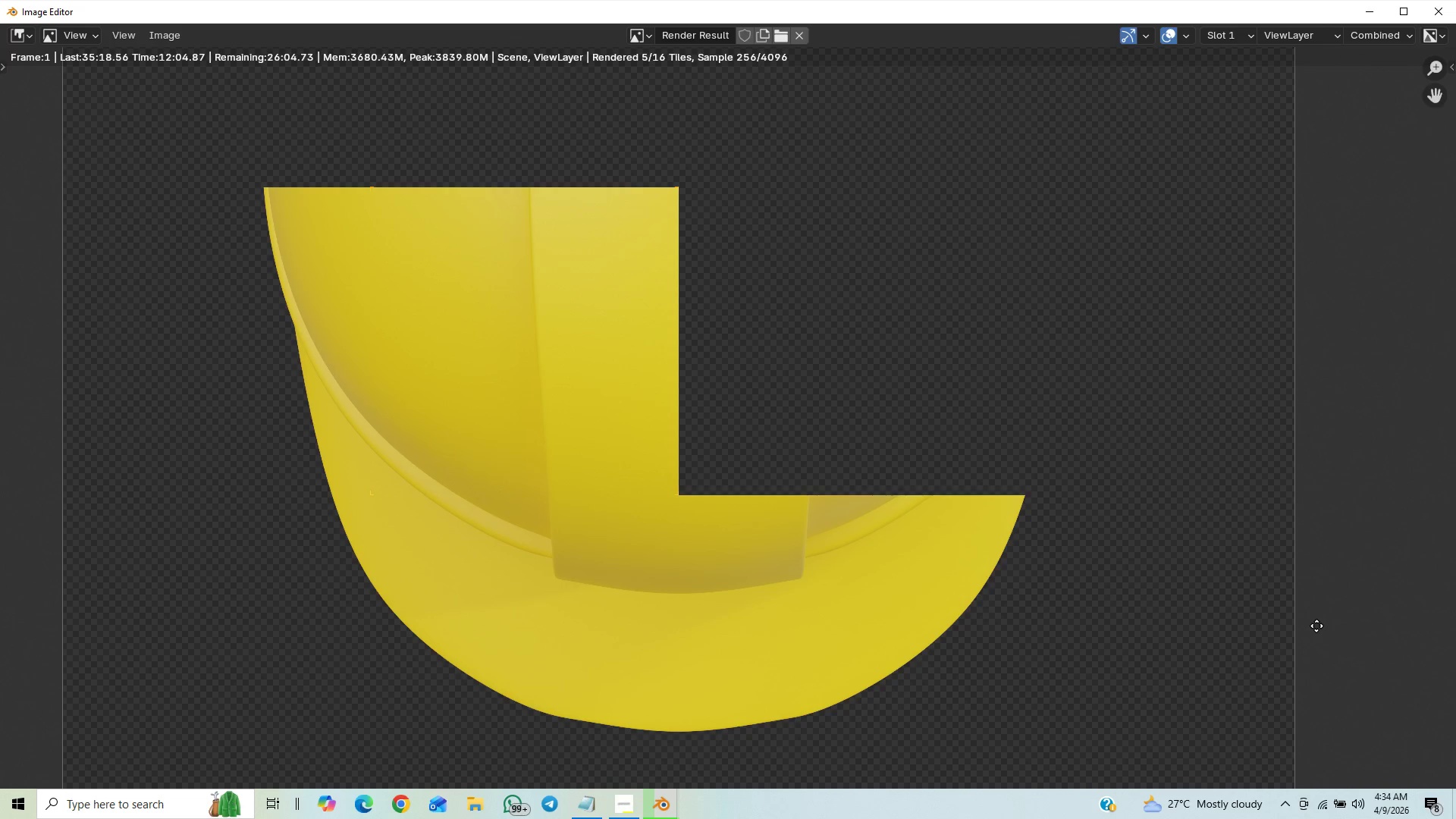 
scroll: coordinate [1056, 243], scroll_direction: down, amount: 2.0
 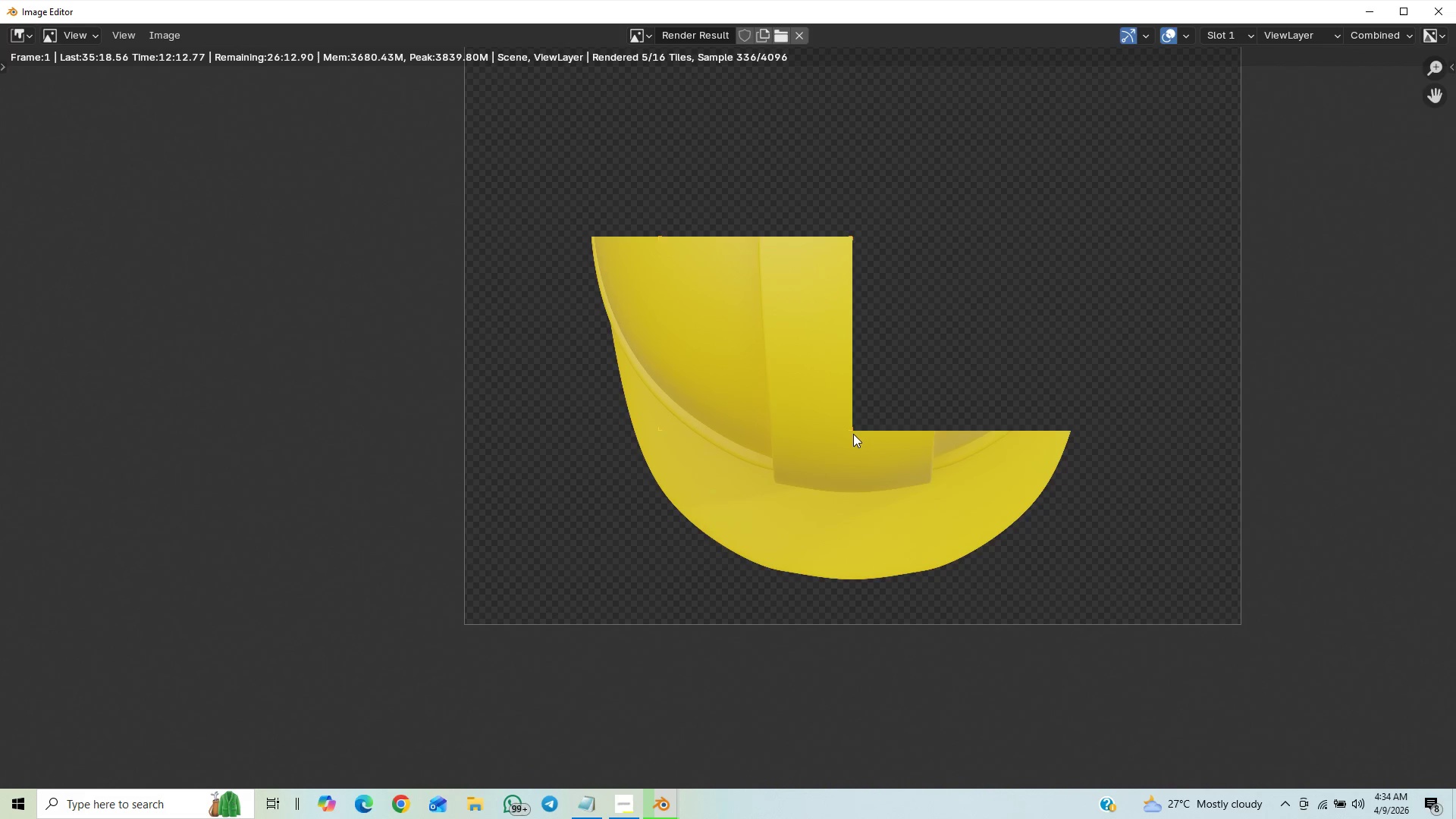 
key(N)
 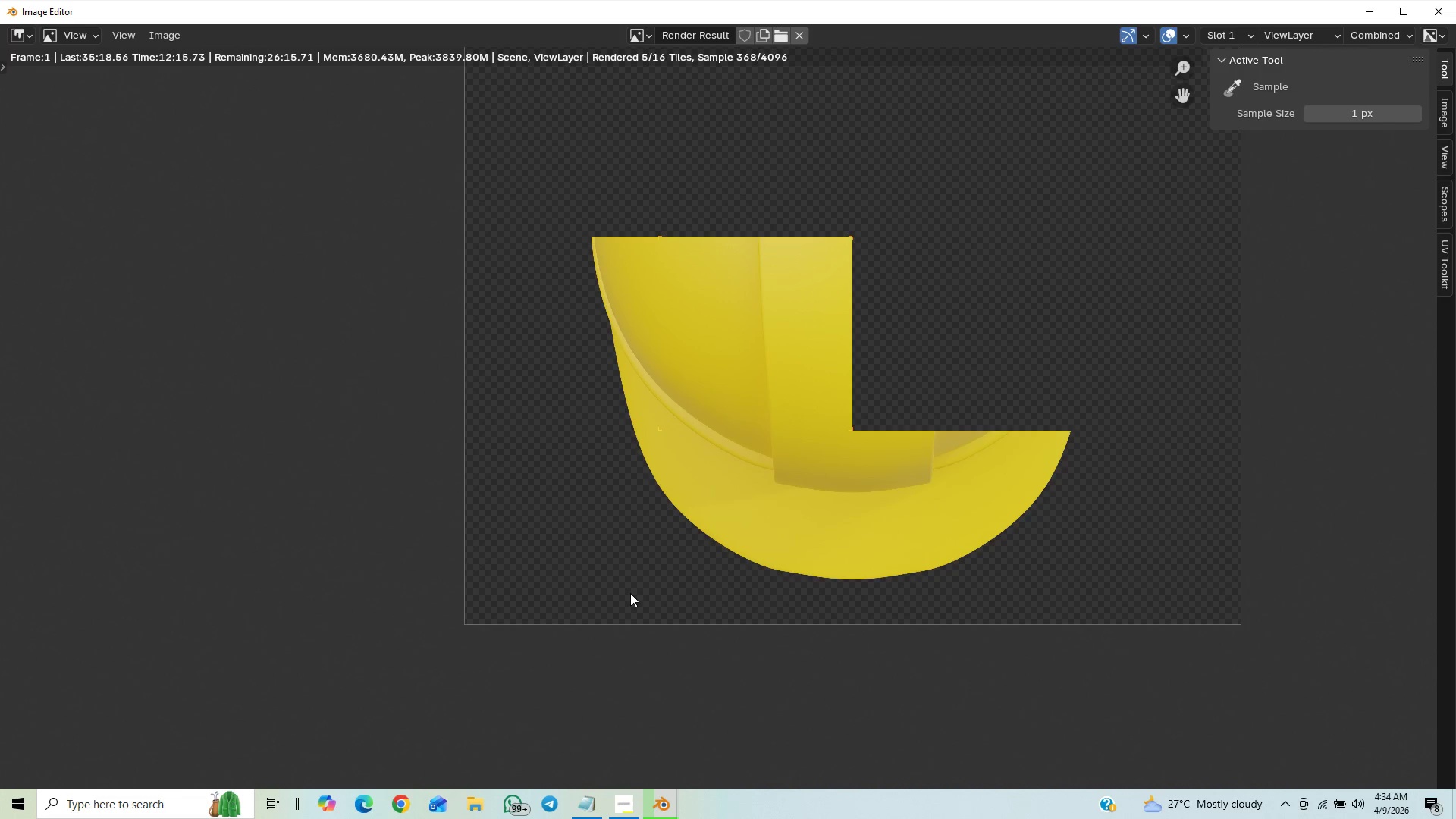 
key(N)
 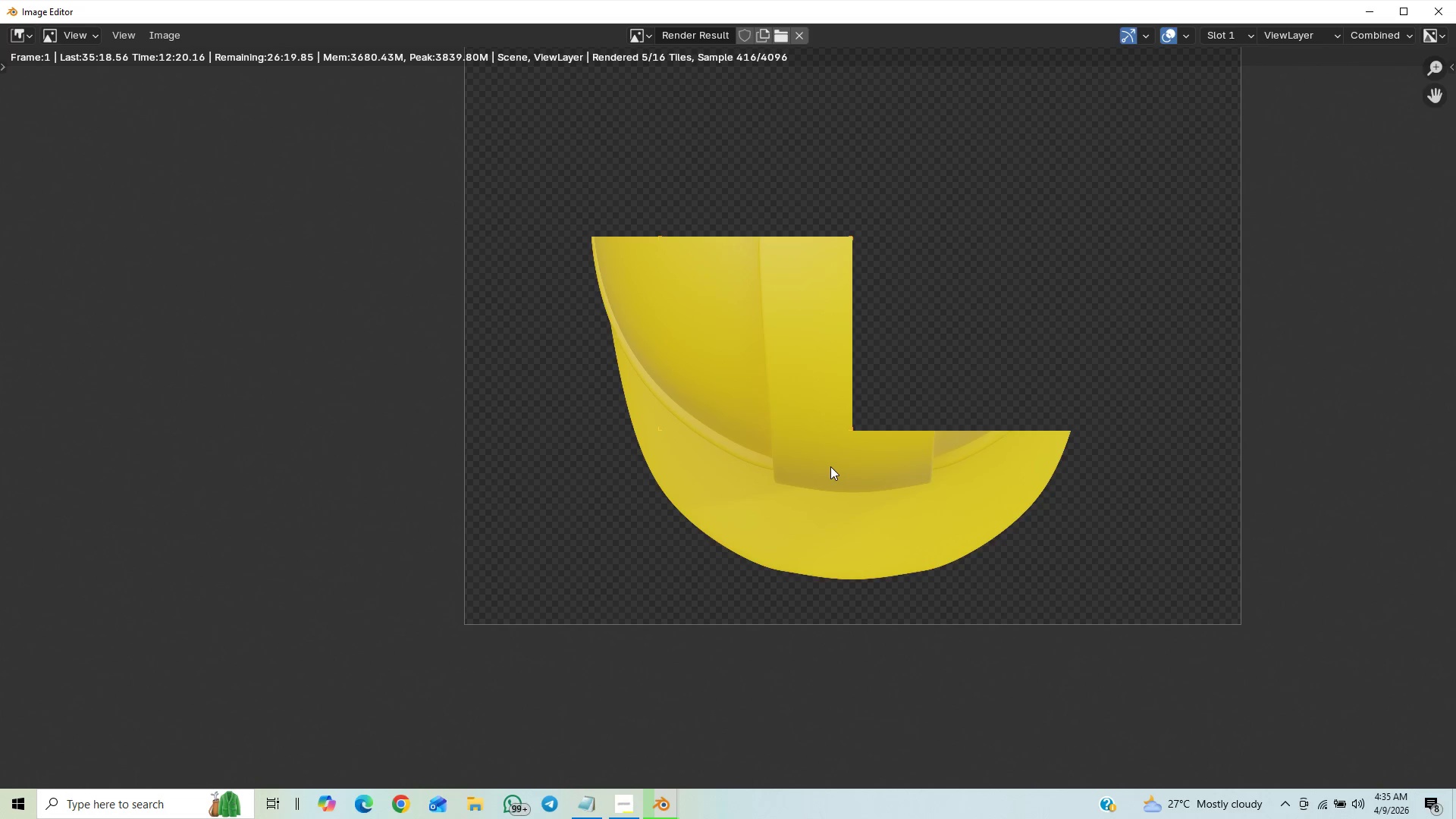 
middle_click([761, 549])
 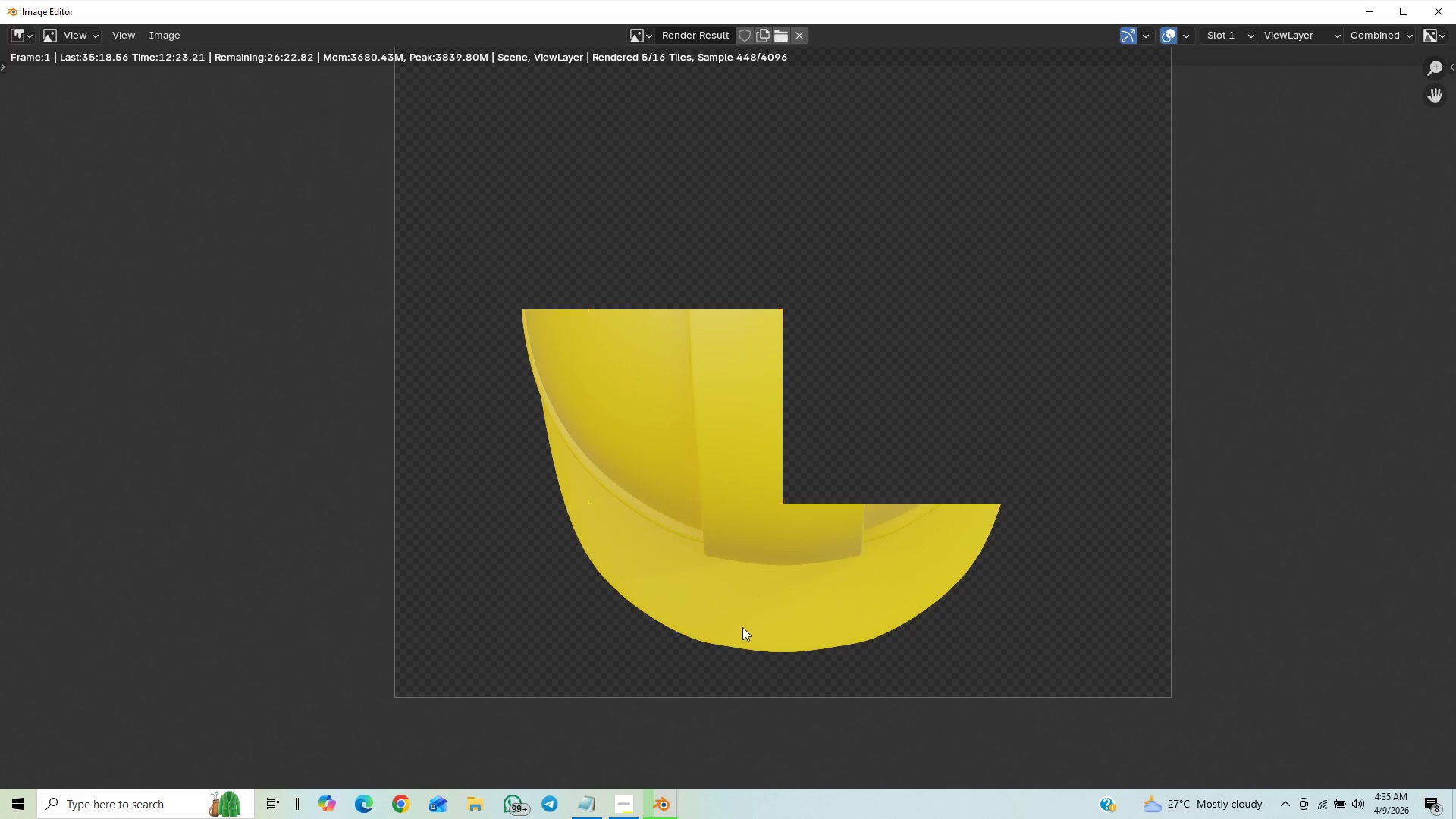 
scroll: coordinate [739, 624], scroll_direction: up, amount: 1.0
 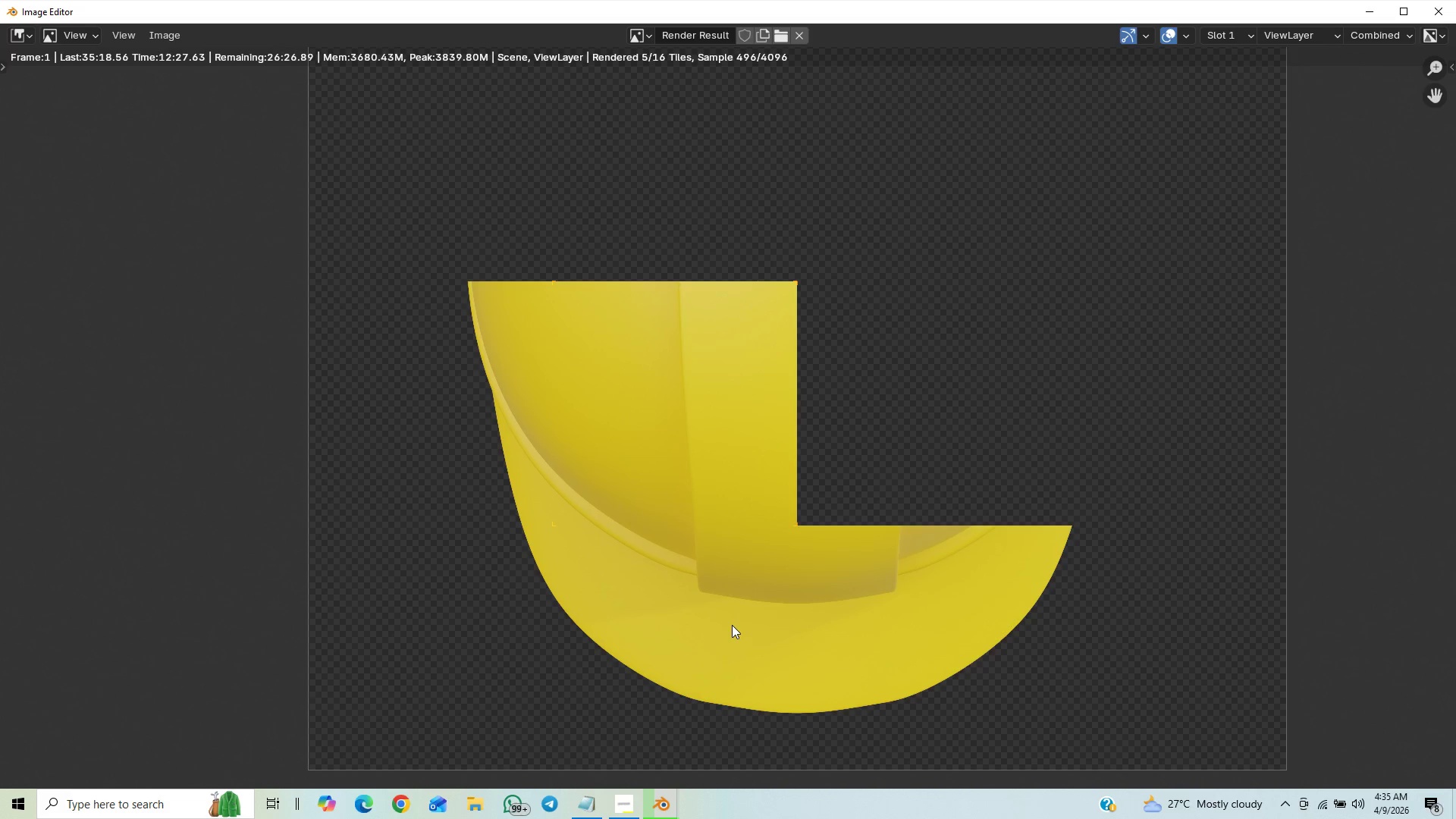 
scroll: coordinate [732, 623], scroll_direction: down, amount: 10.0
 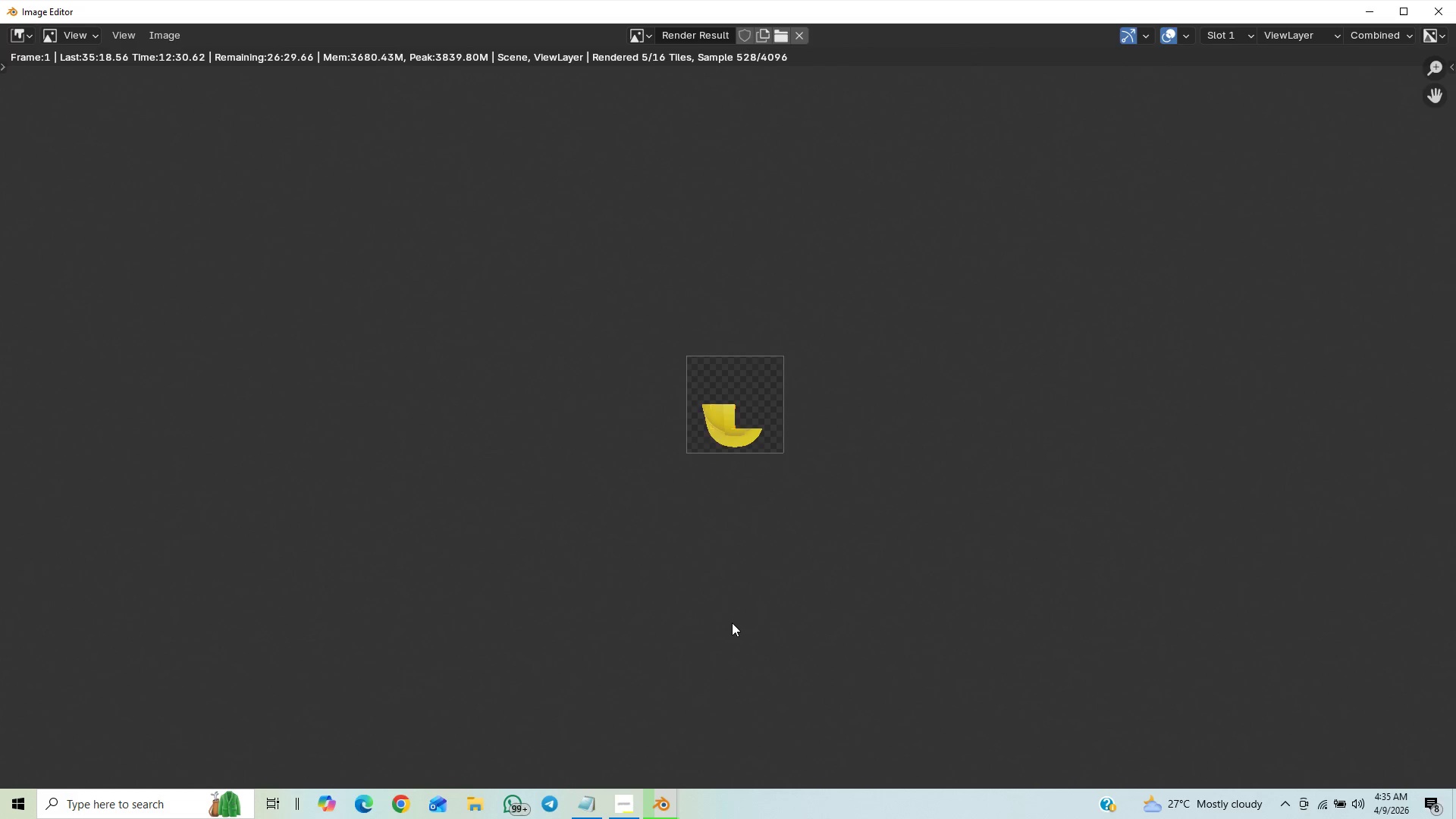 
scroll: coordinate [732, 623], scroll_direction: up, amount: 20.0
 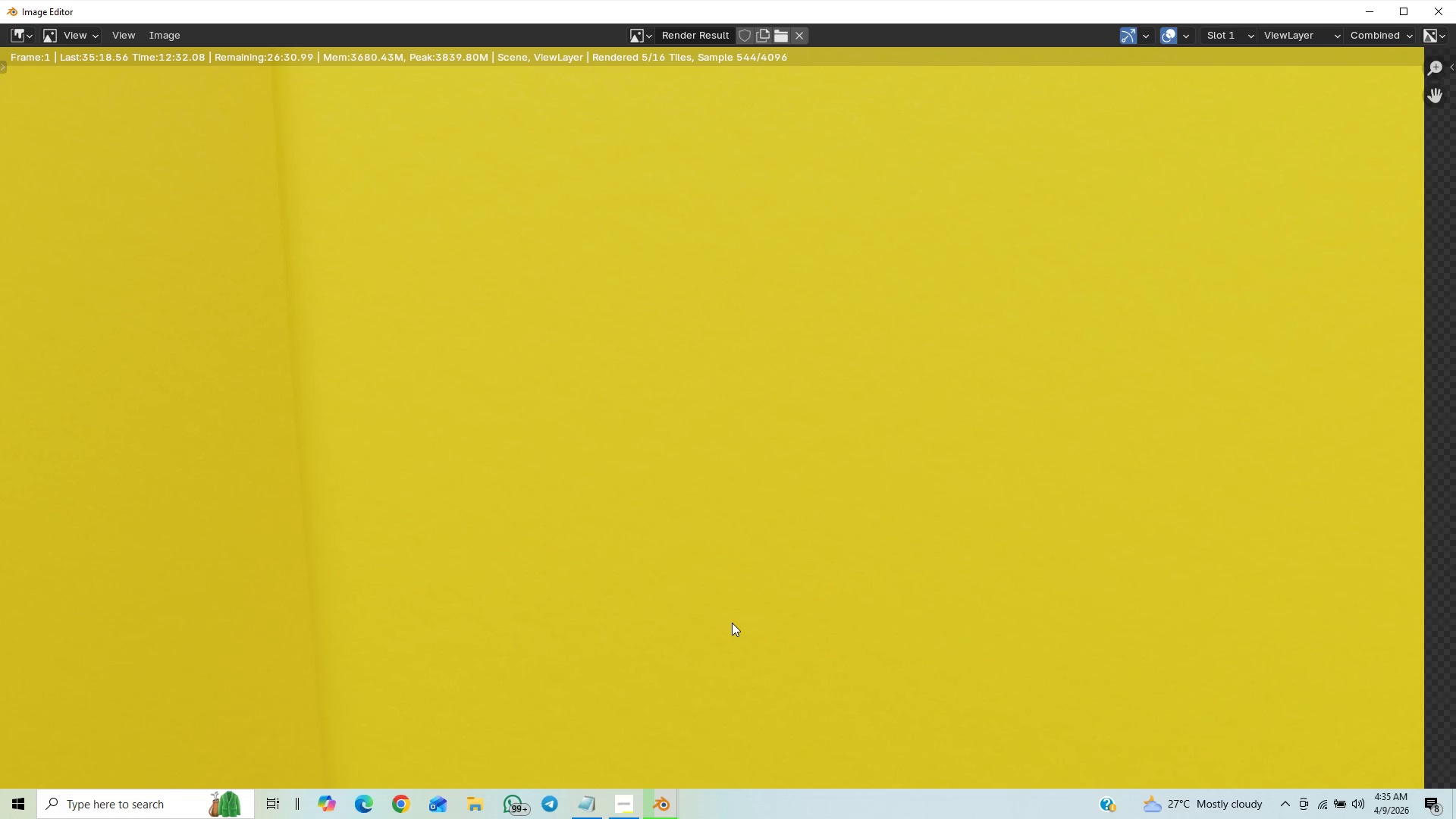 
scroll: coordinate [728, 626], scroll_direction: down, amount: 6.0
 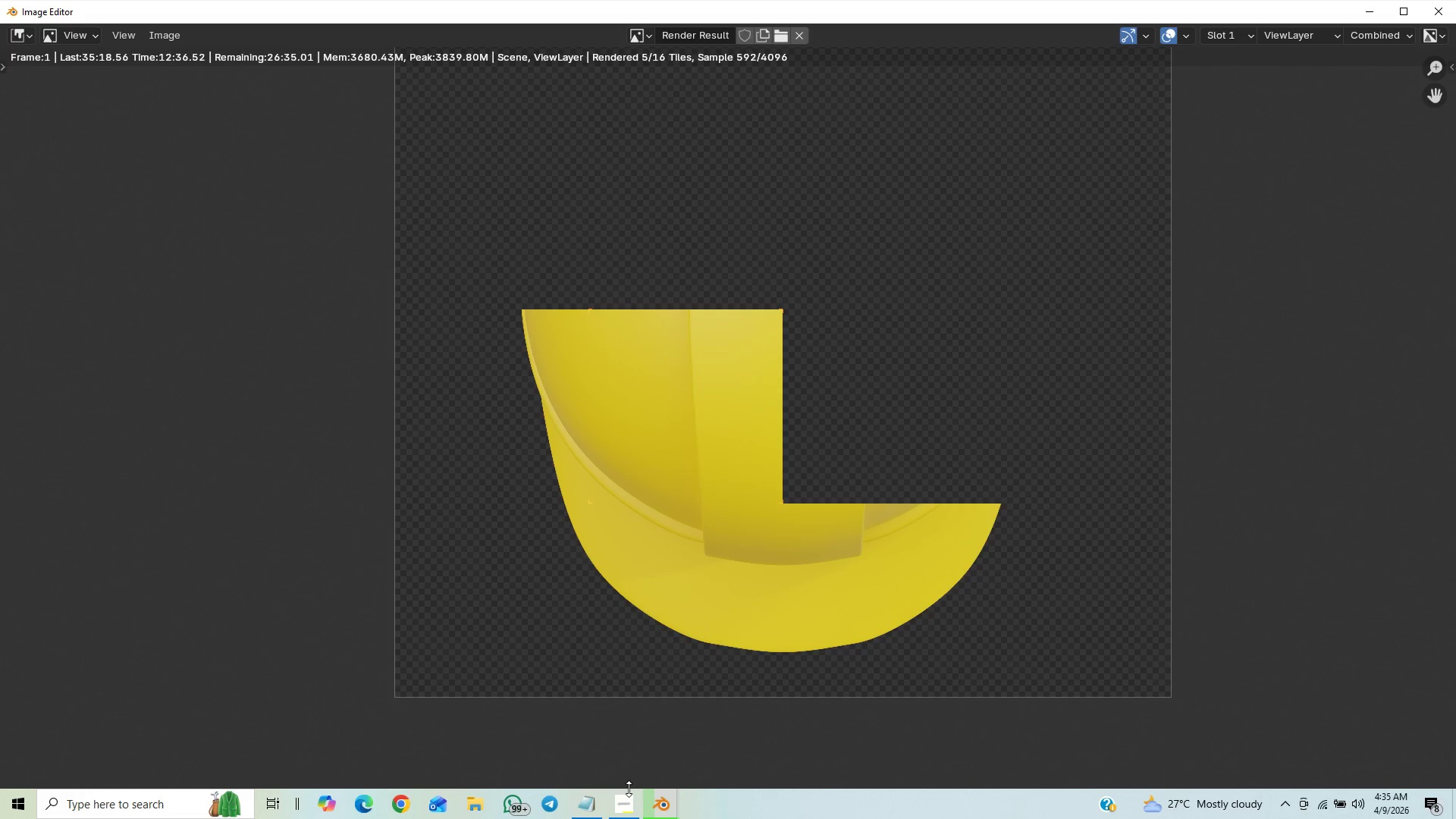 
left_click([626, 805])